 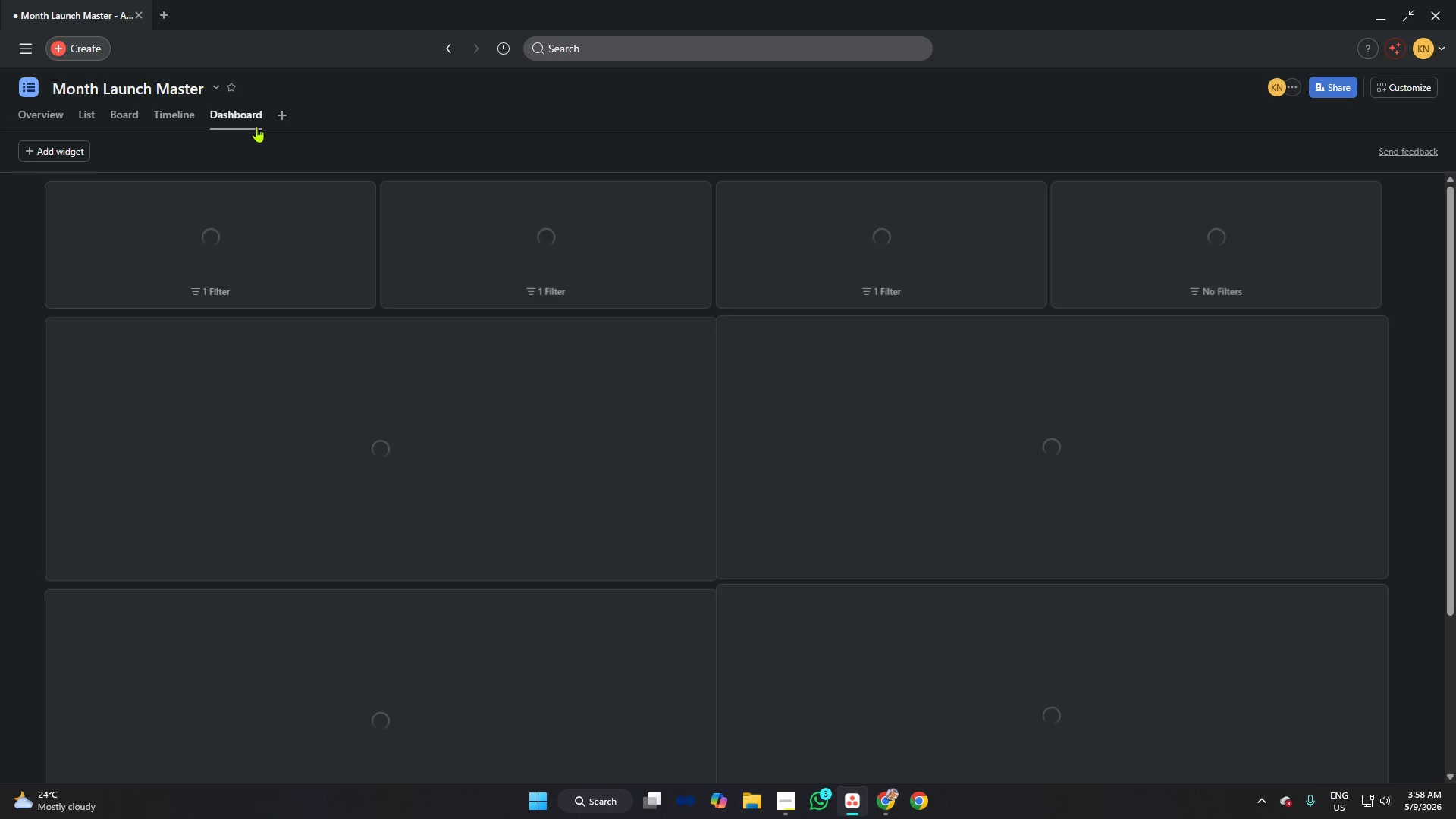 
left_click([355, 206])
 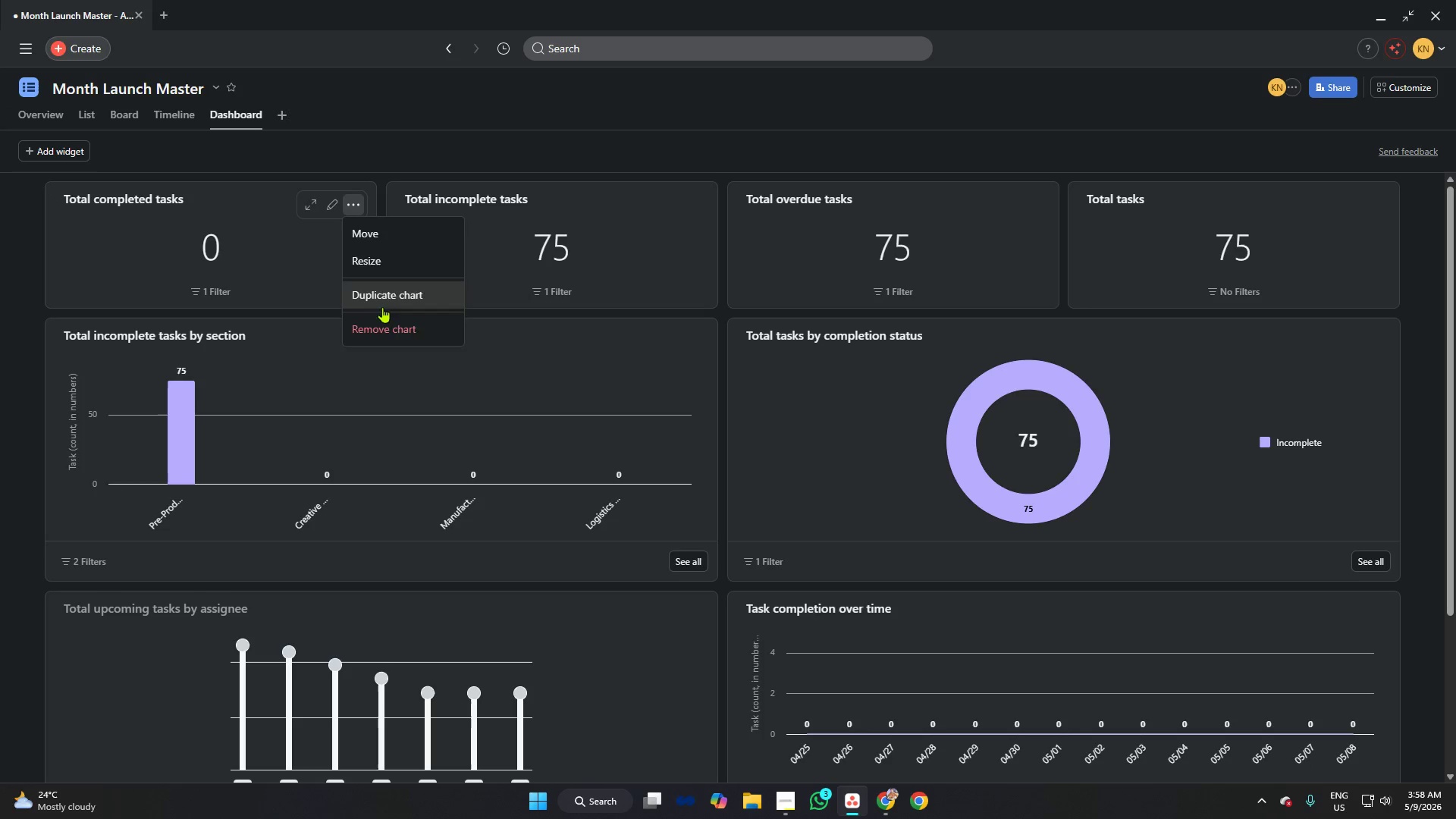 
double_click([393, 329])
 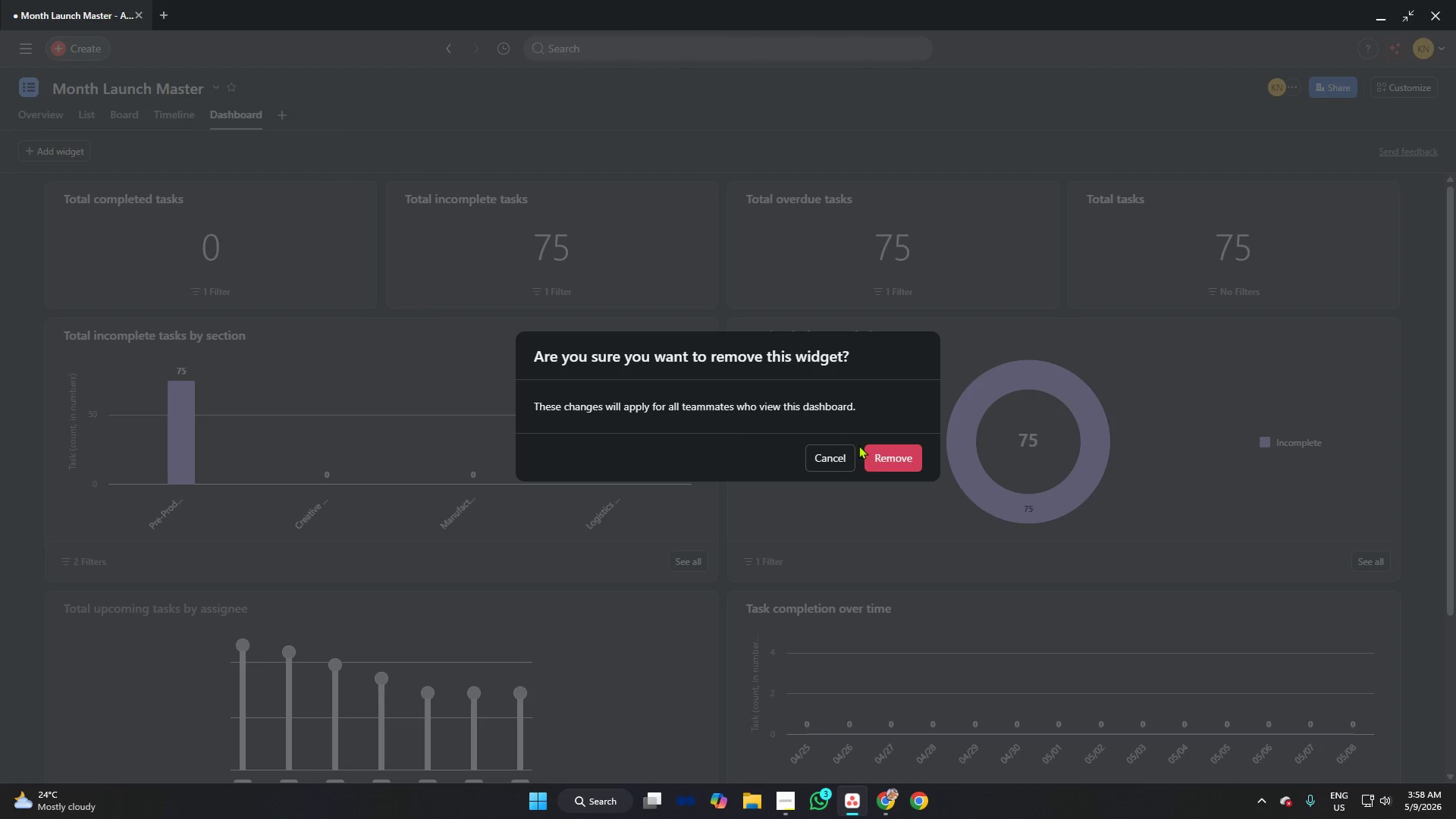 
left_click([880, 460])
 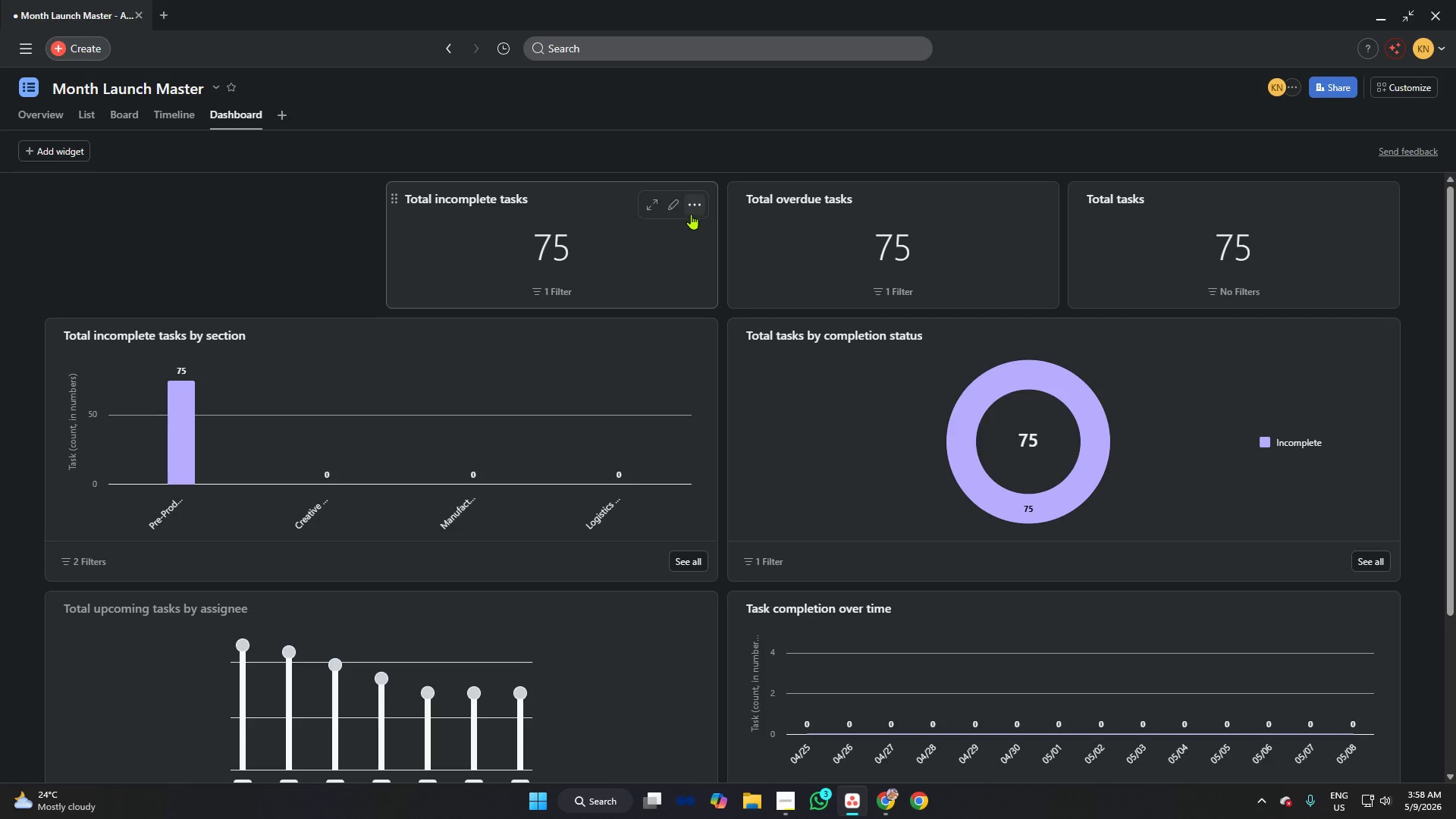 
left_click([695, 210])
 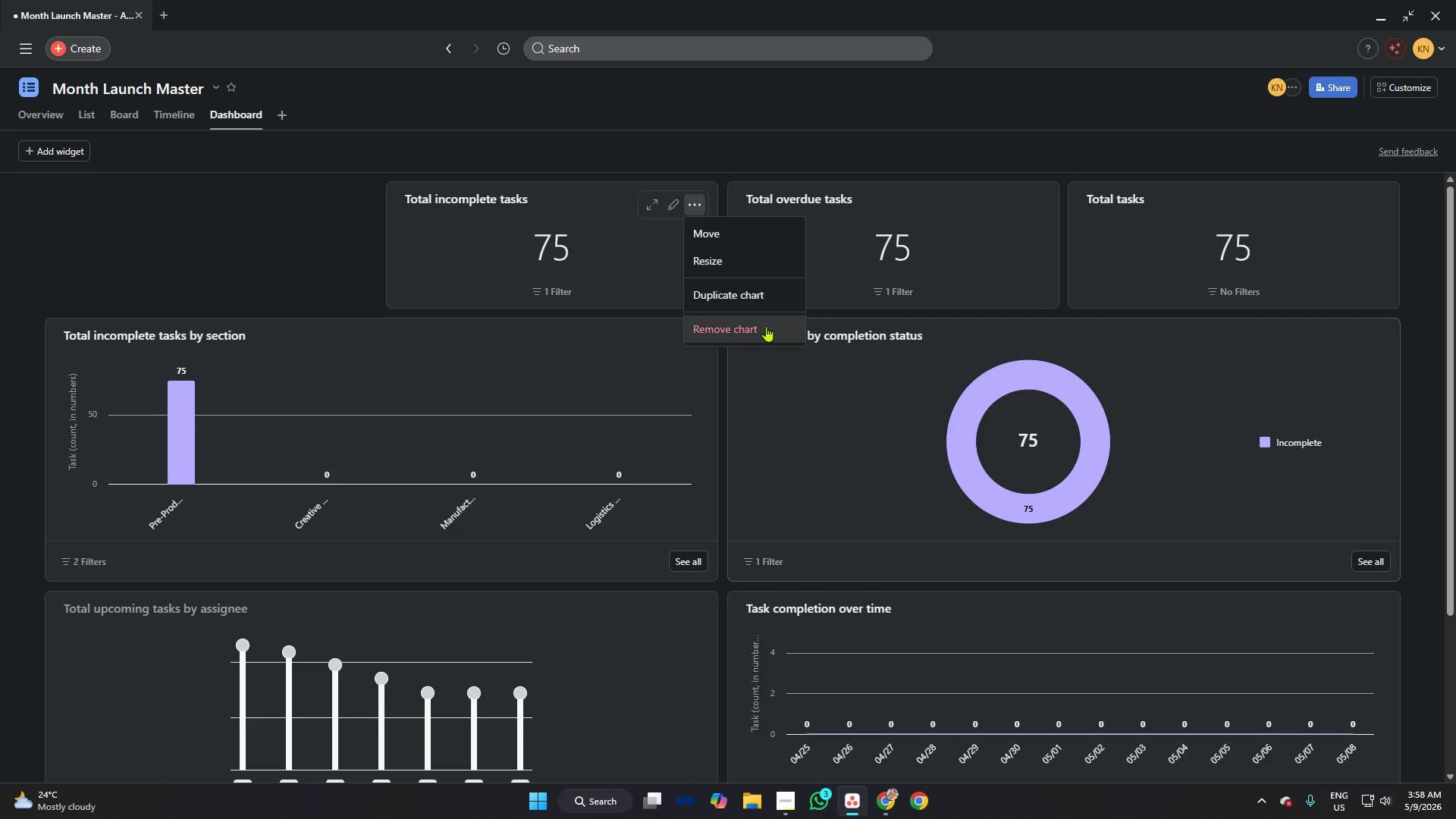 
left_click([763, 325])
 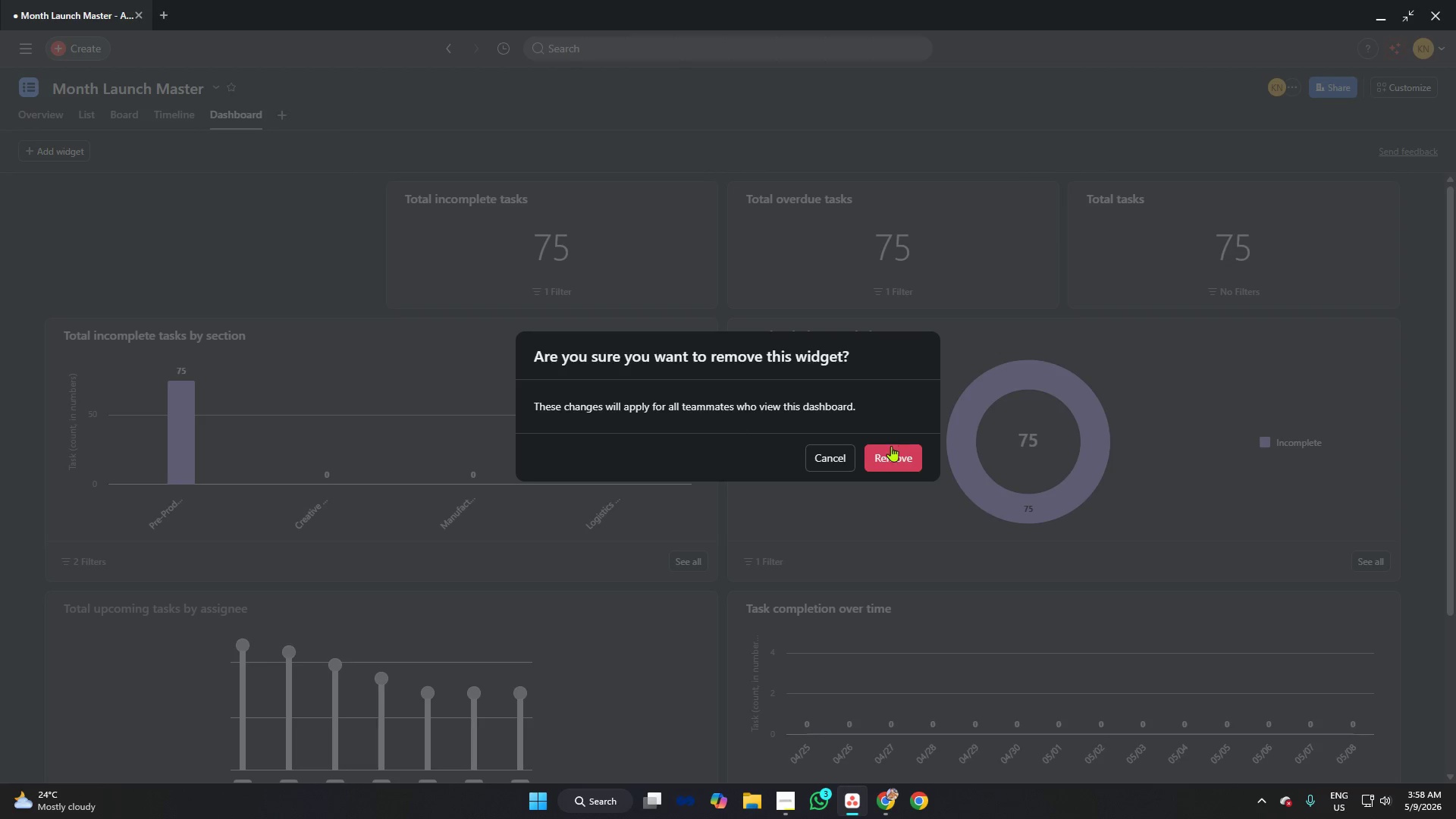 
left_click([898, 458])
 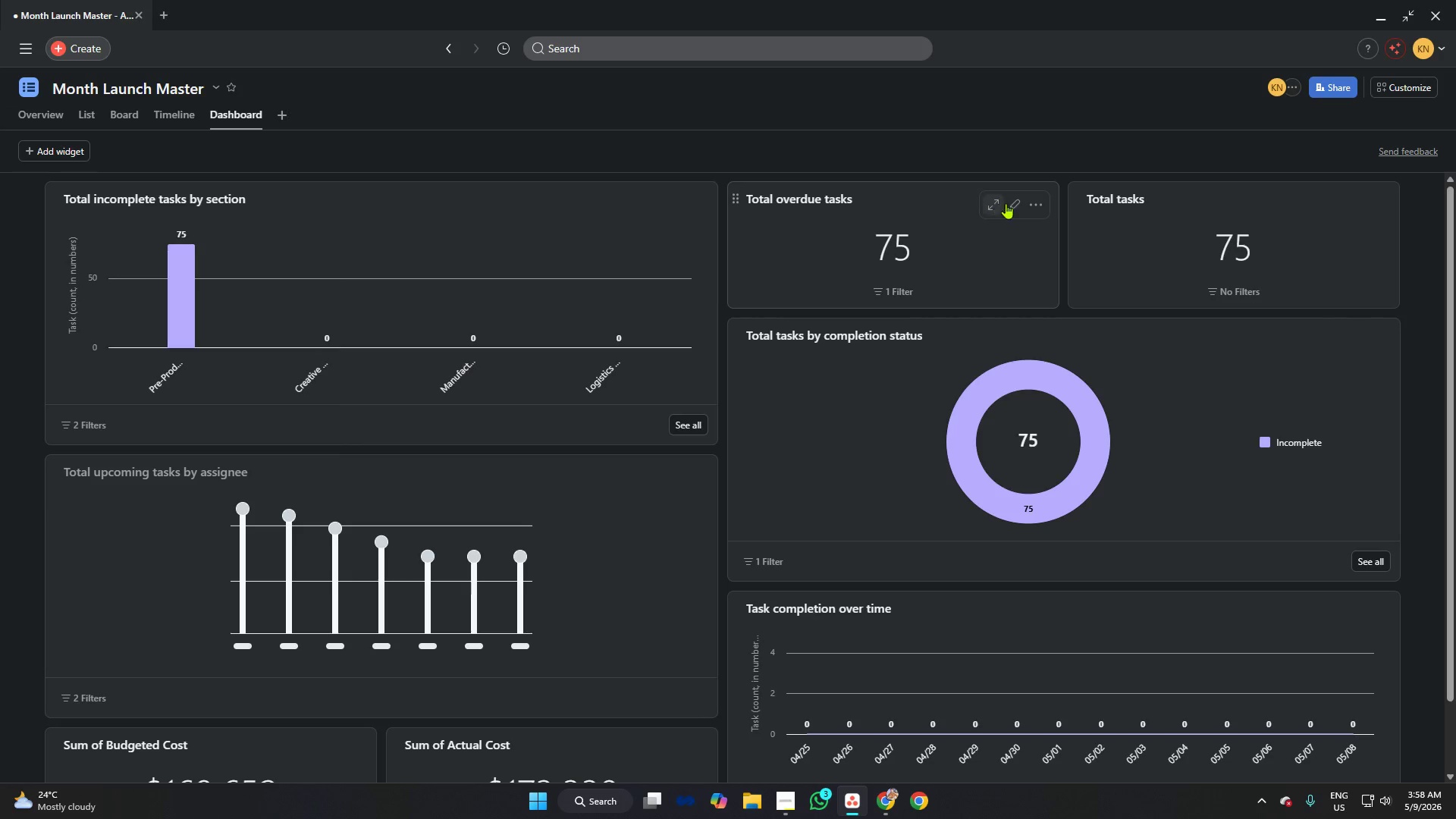 
left_click([1035, 206])
 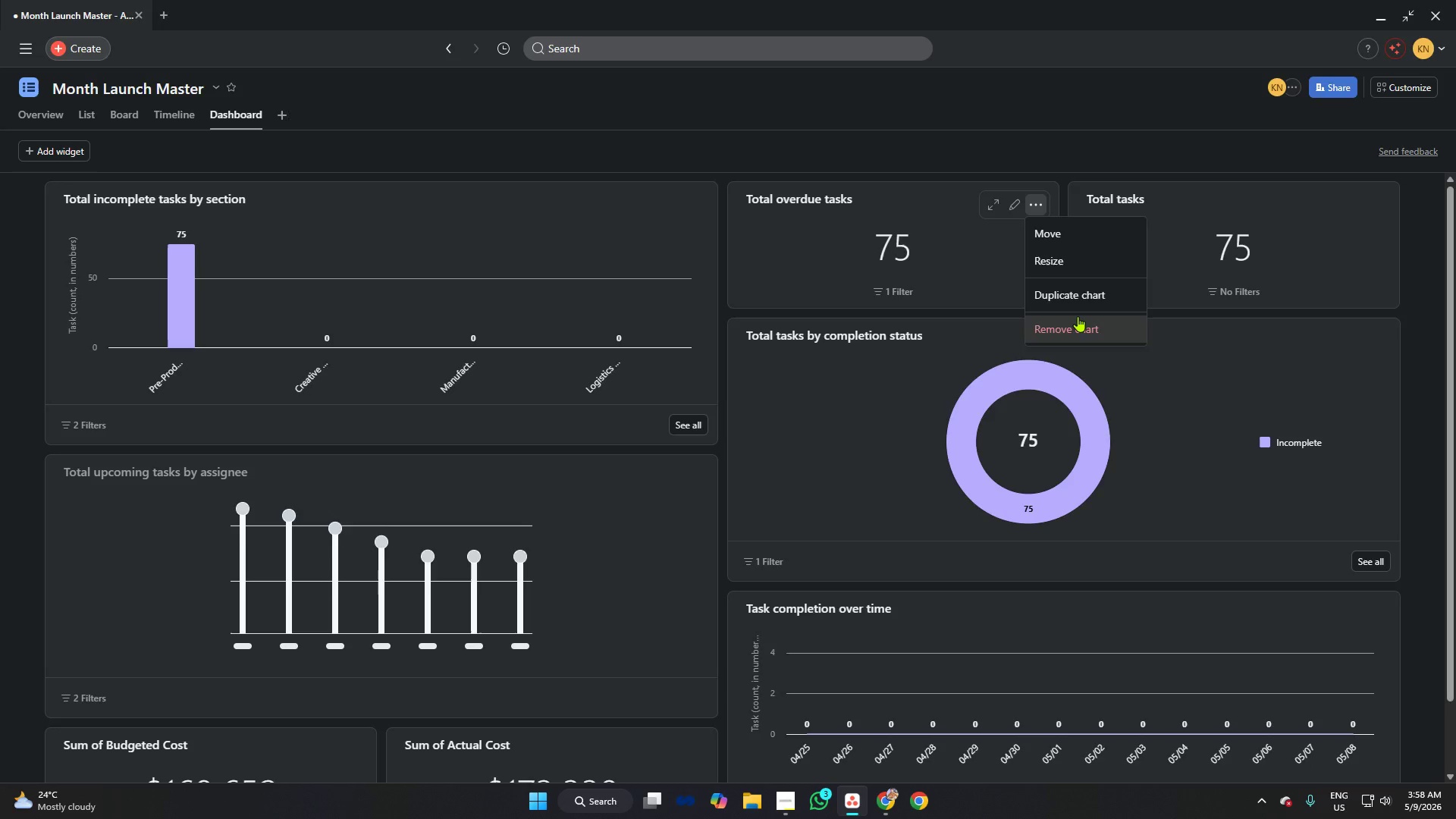 
left_click([1078, 316])
 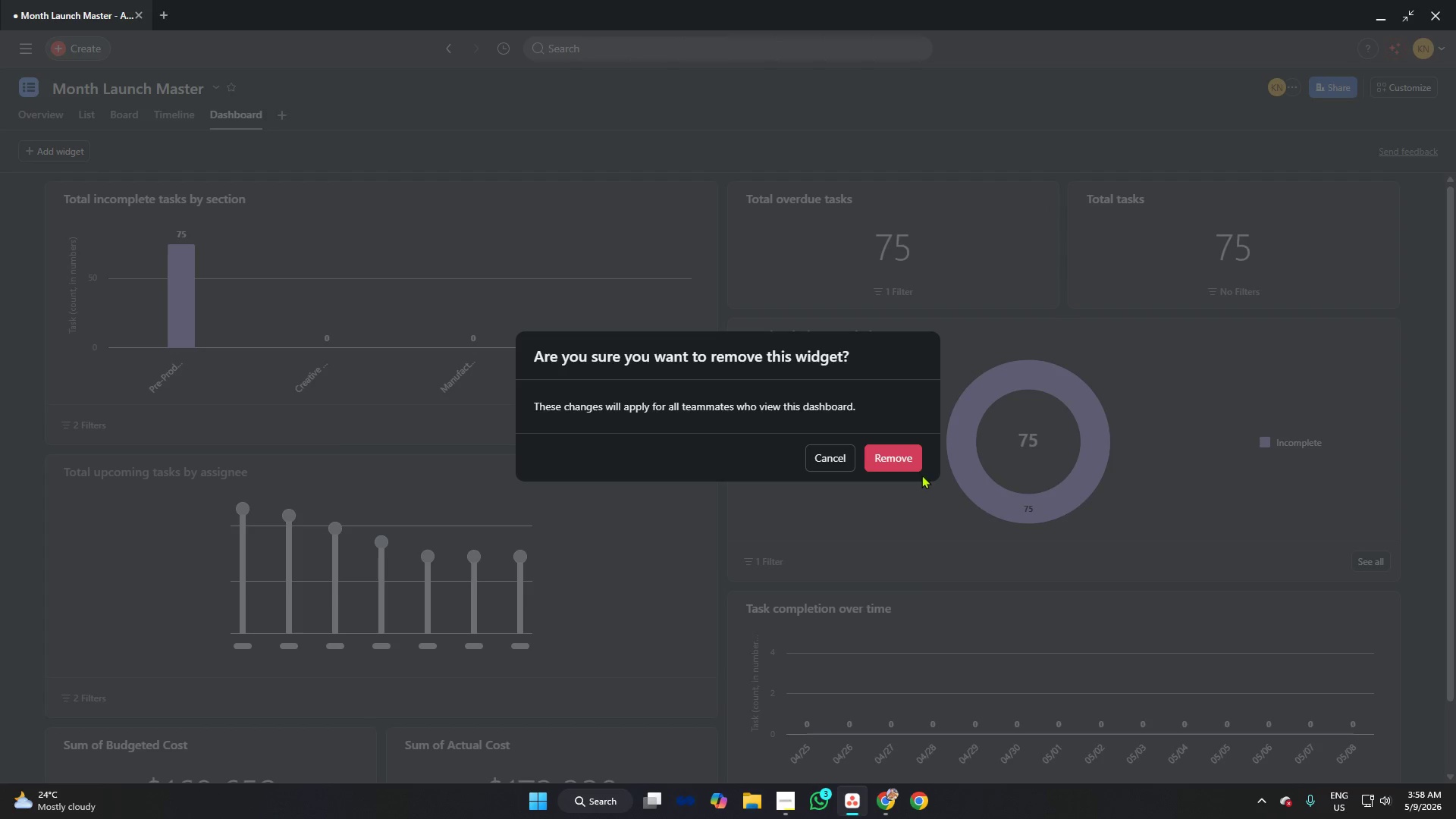 
left_click([908, 457])
 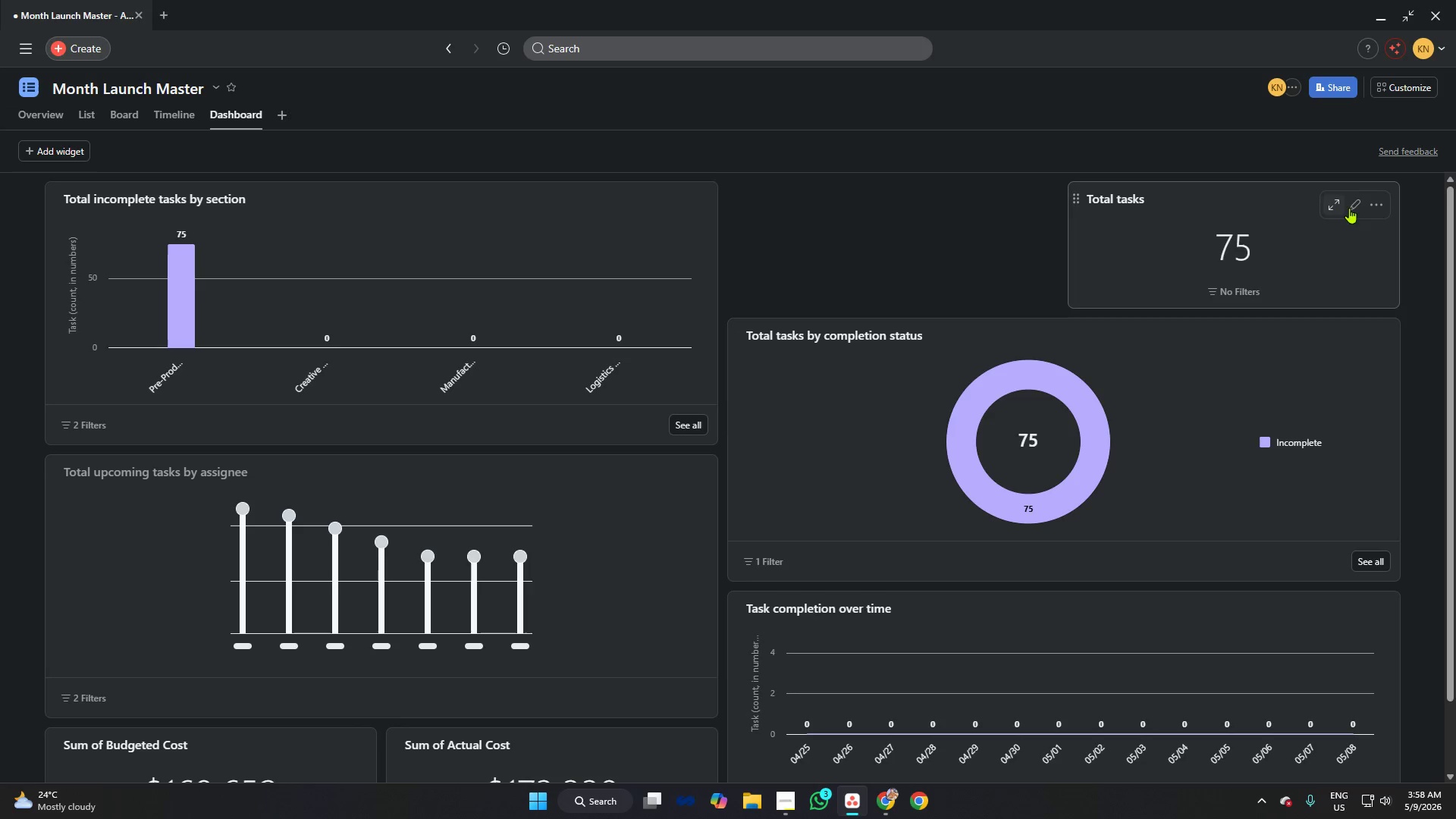 
left_click([1373, 202])
 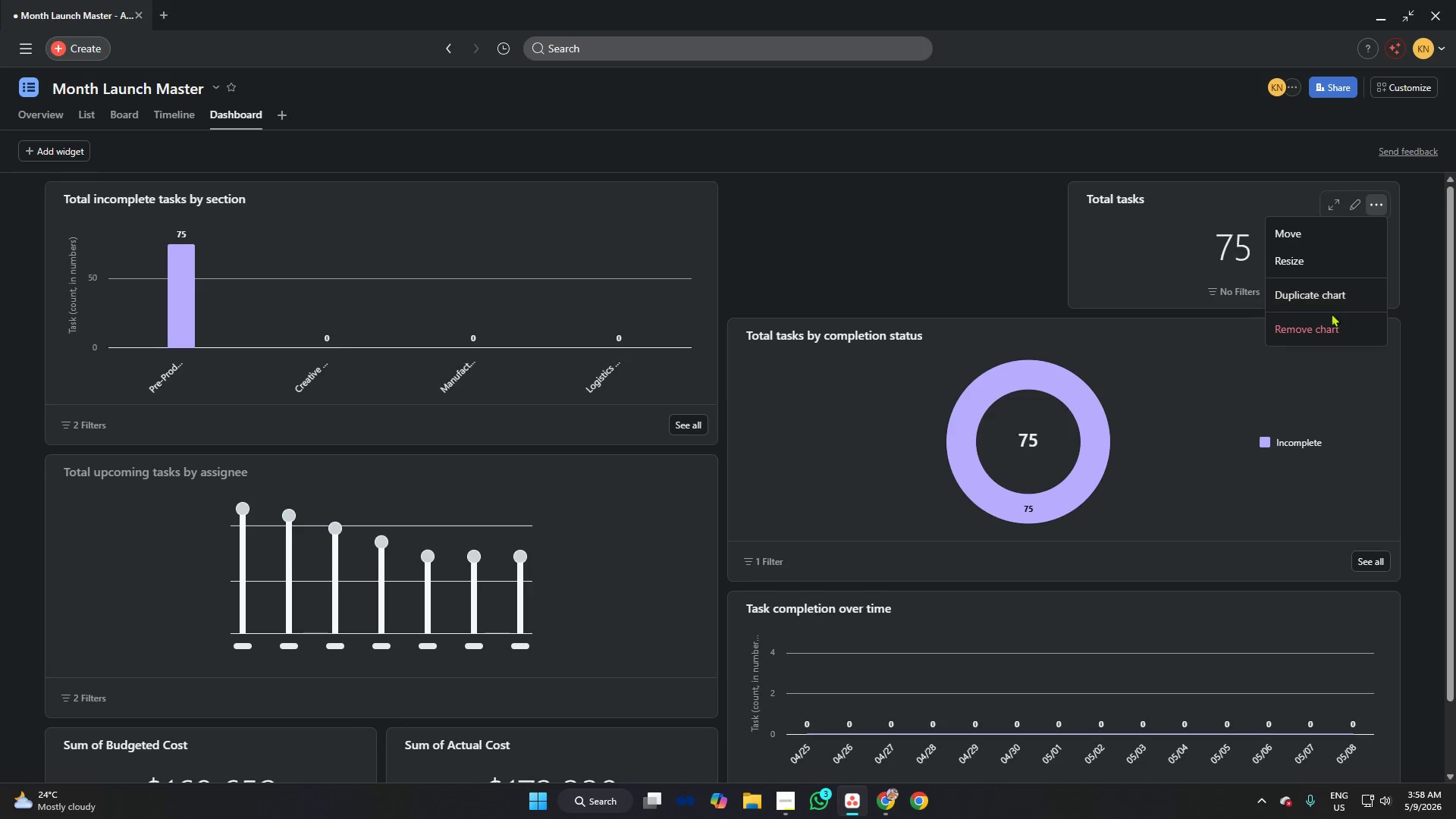 
left_click([1327, 322])
 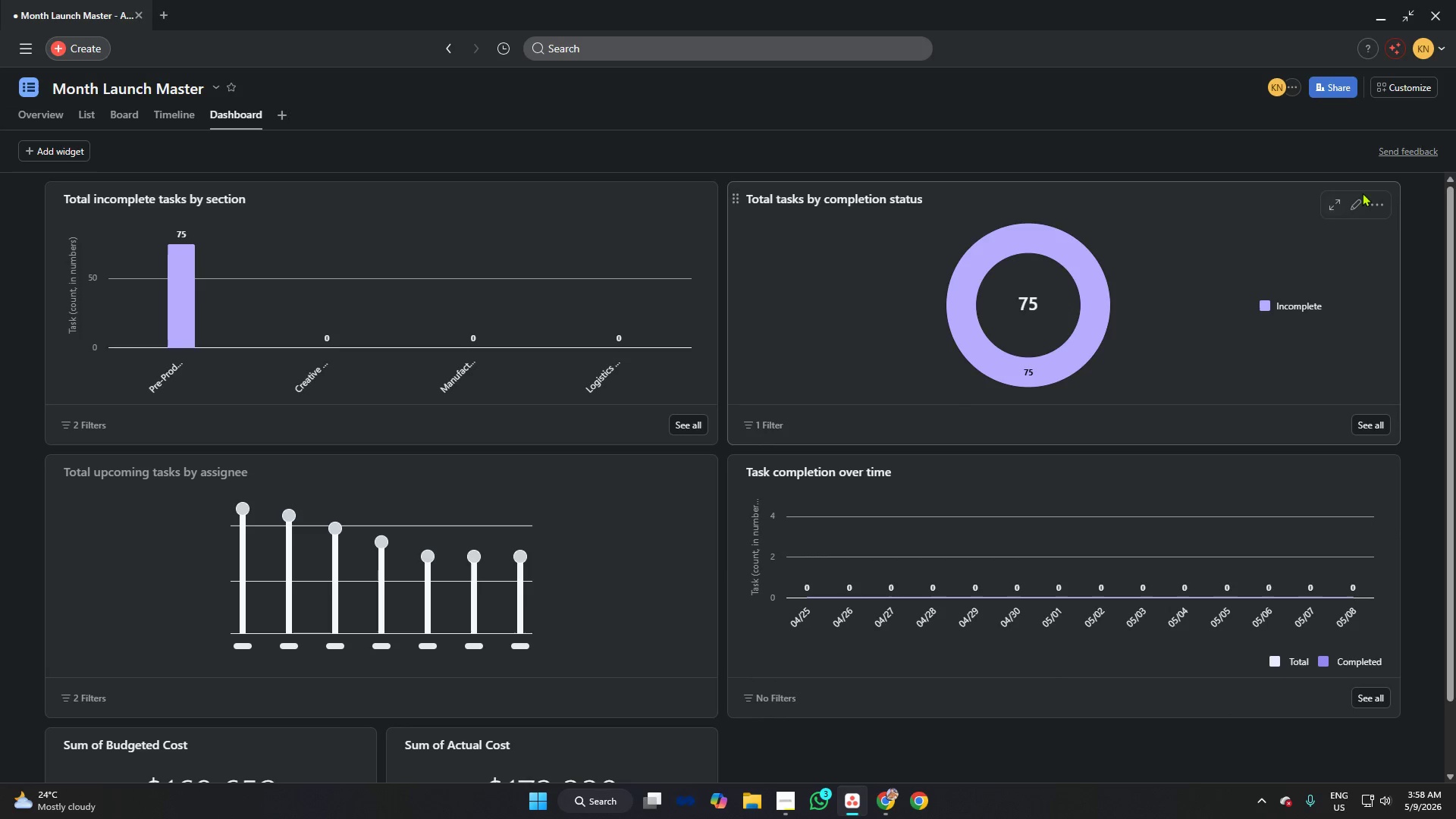 
left_click([1374, 210])
 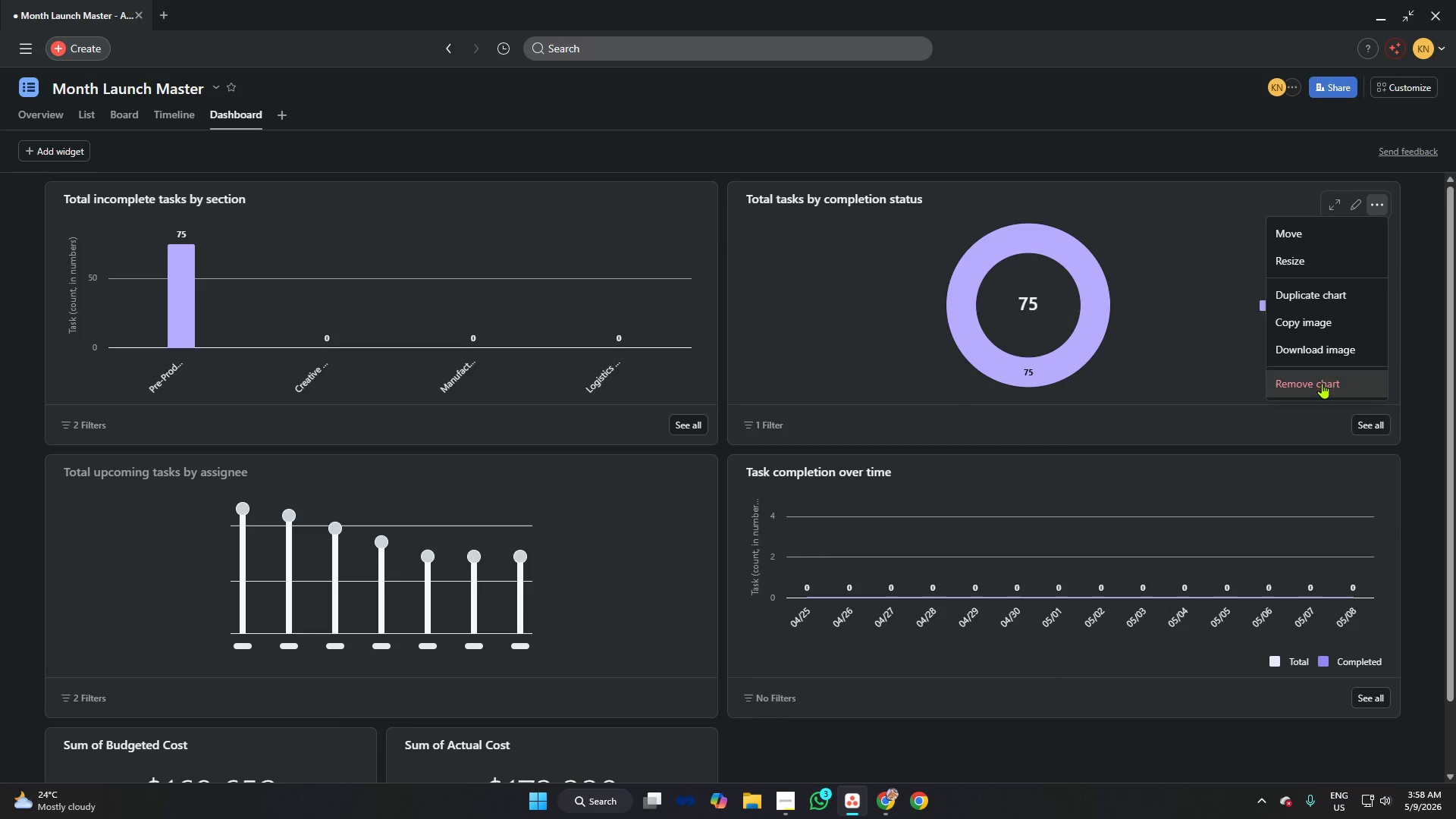 
left_click([1320, 383])
 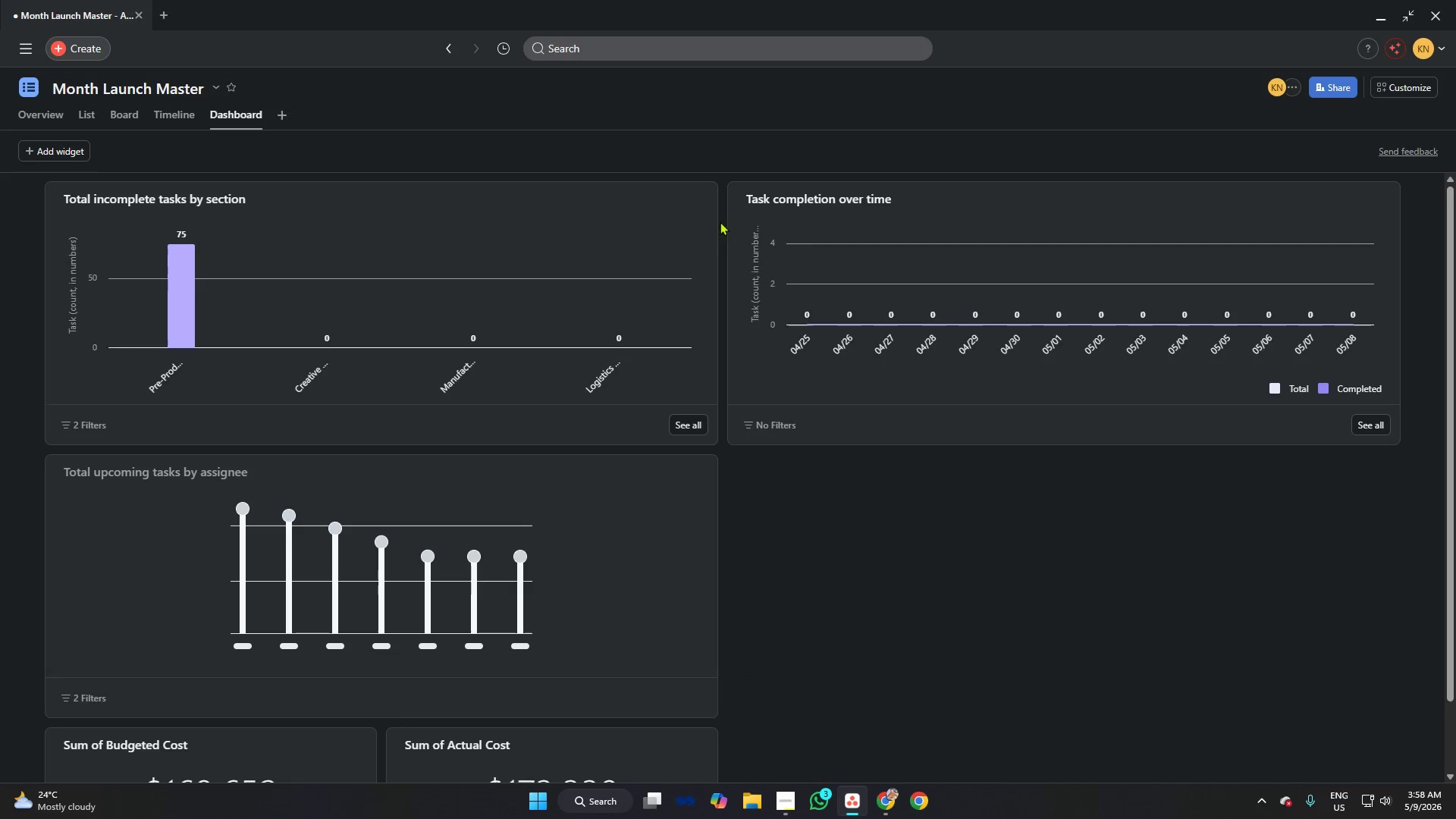 
left_click([698, 200])
 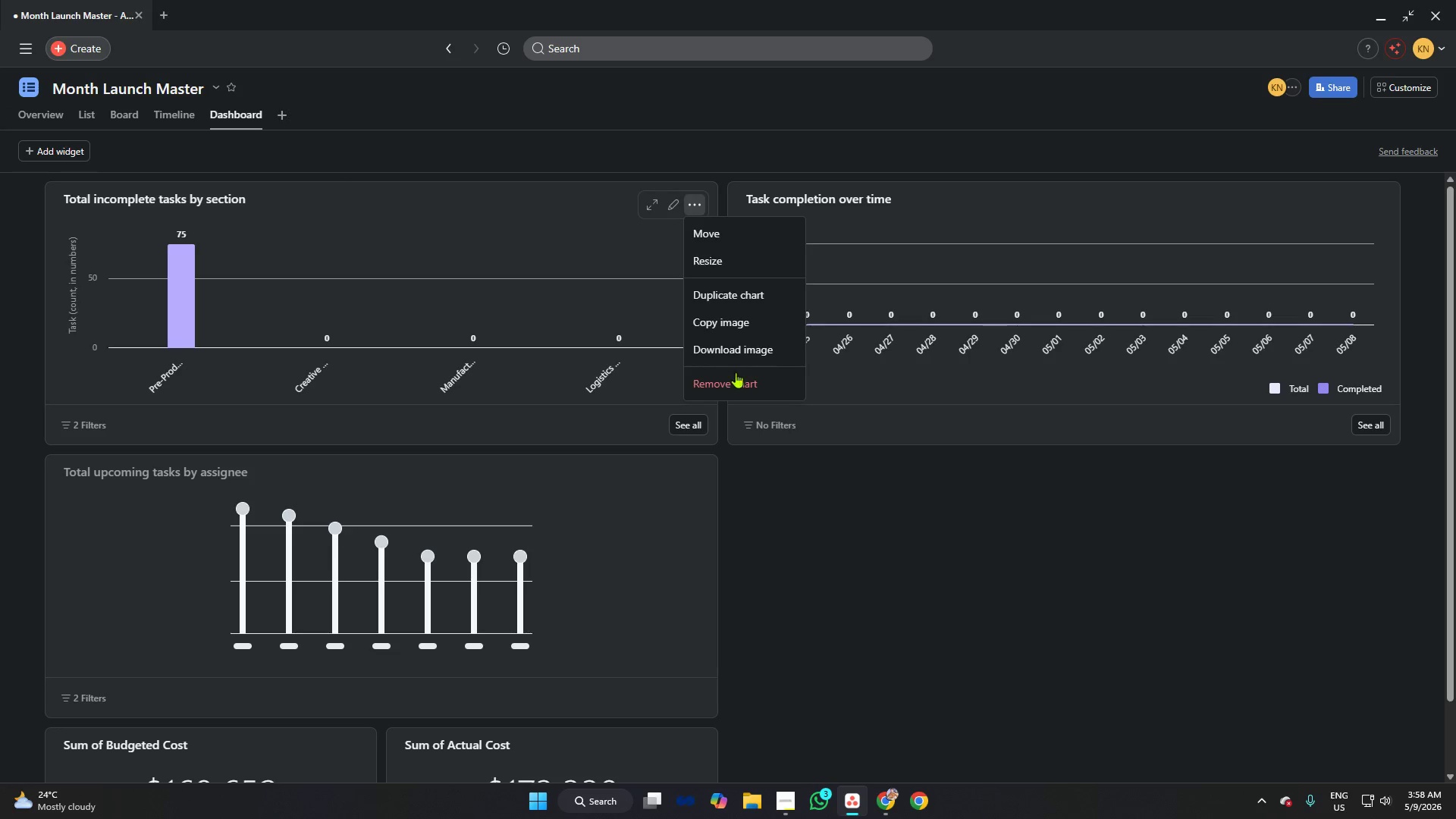 
left_click([737, 381])
 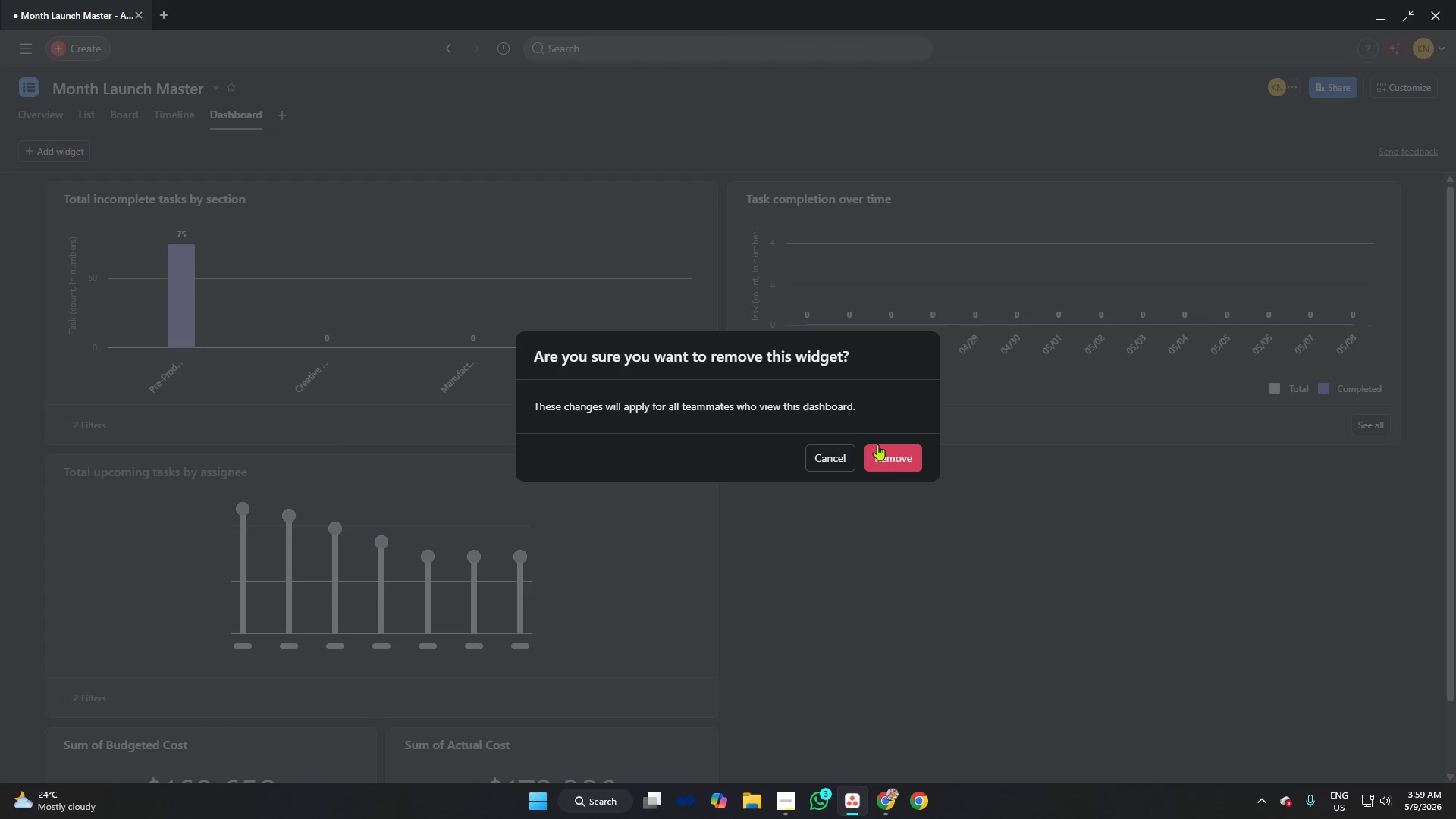 
left_click([893, 462])
 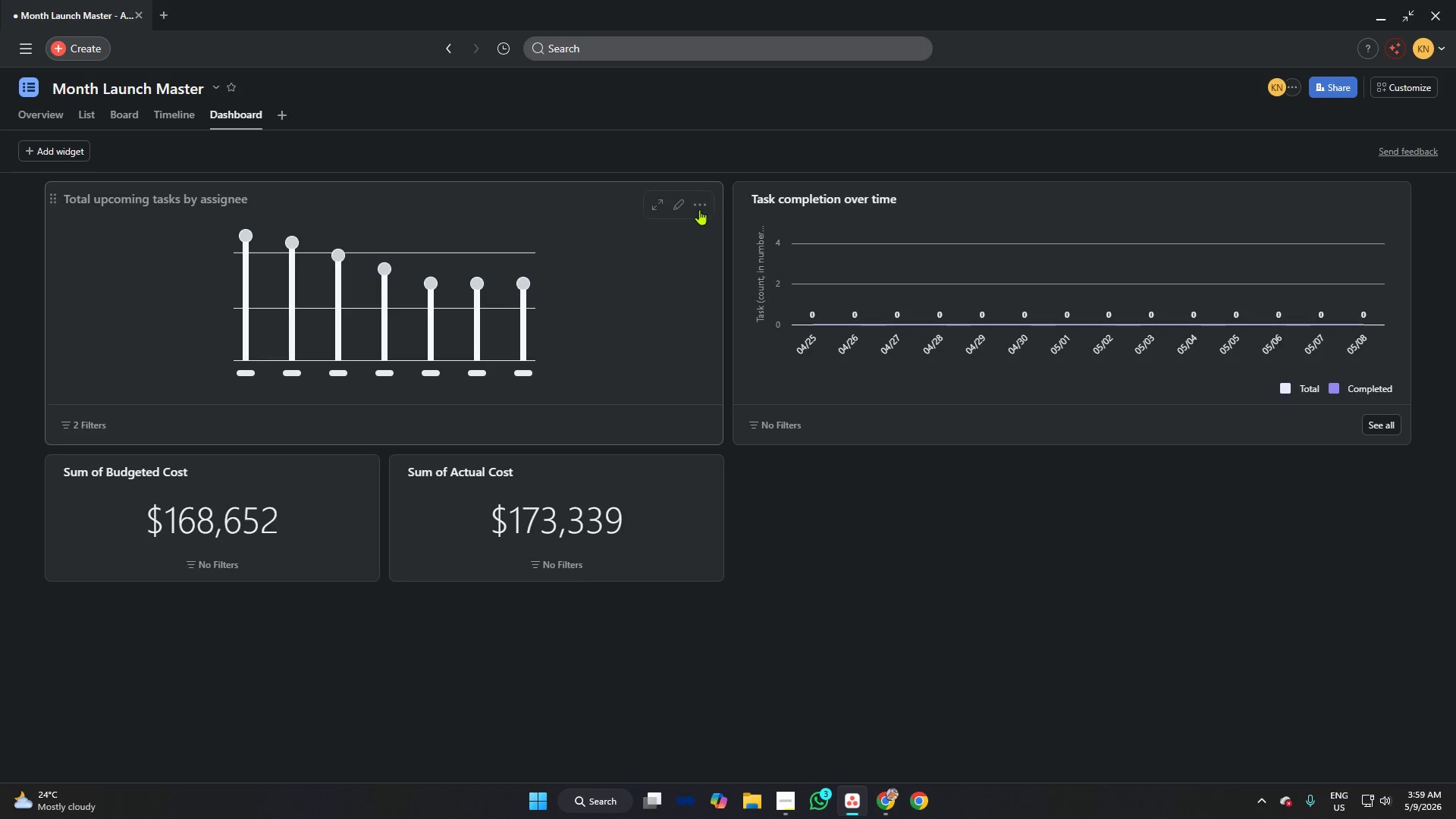 
left_click([699, 209])
 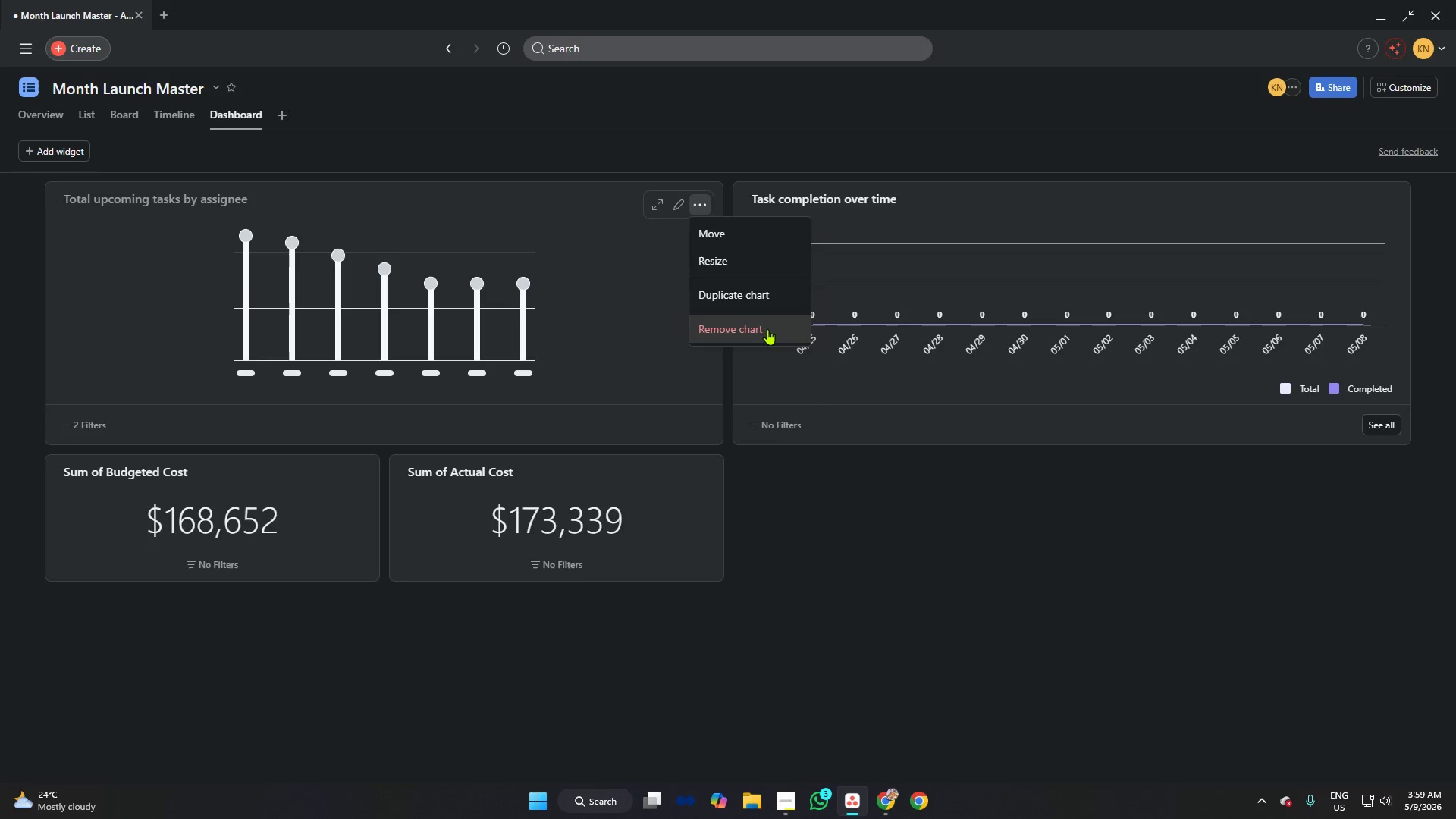 
left_click([767, 329])
 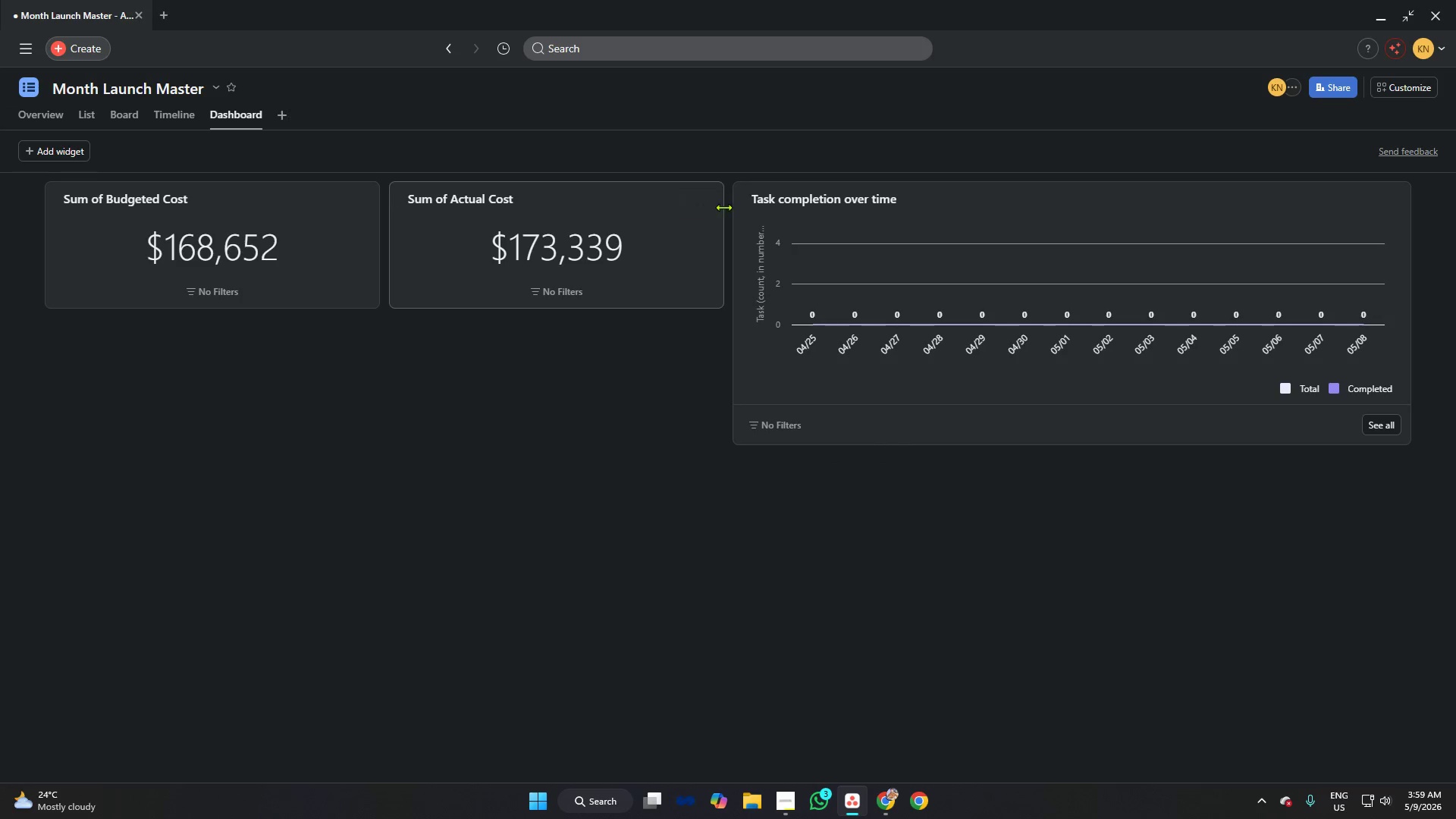 
left_click([705, 202])
 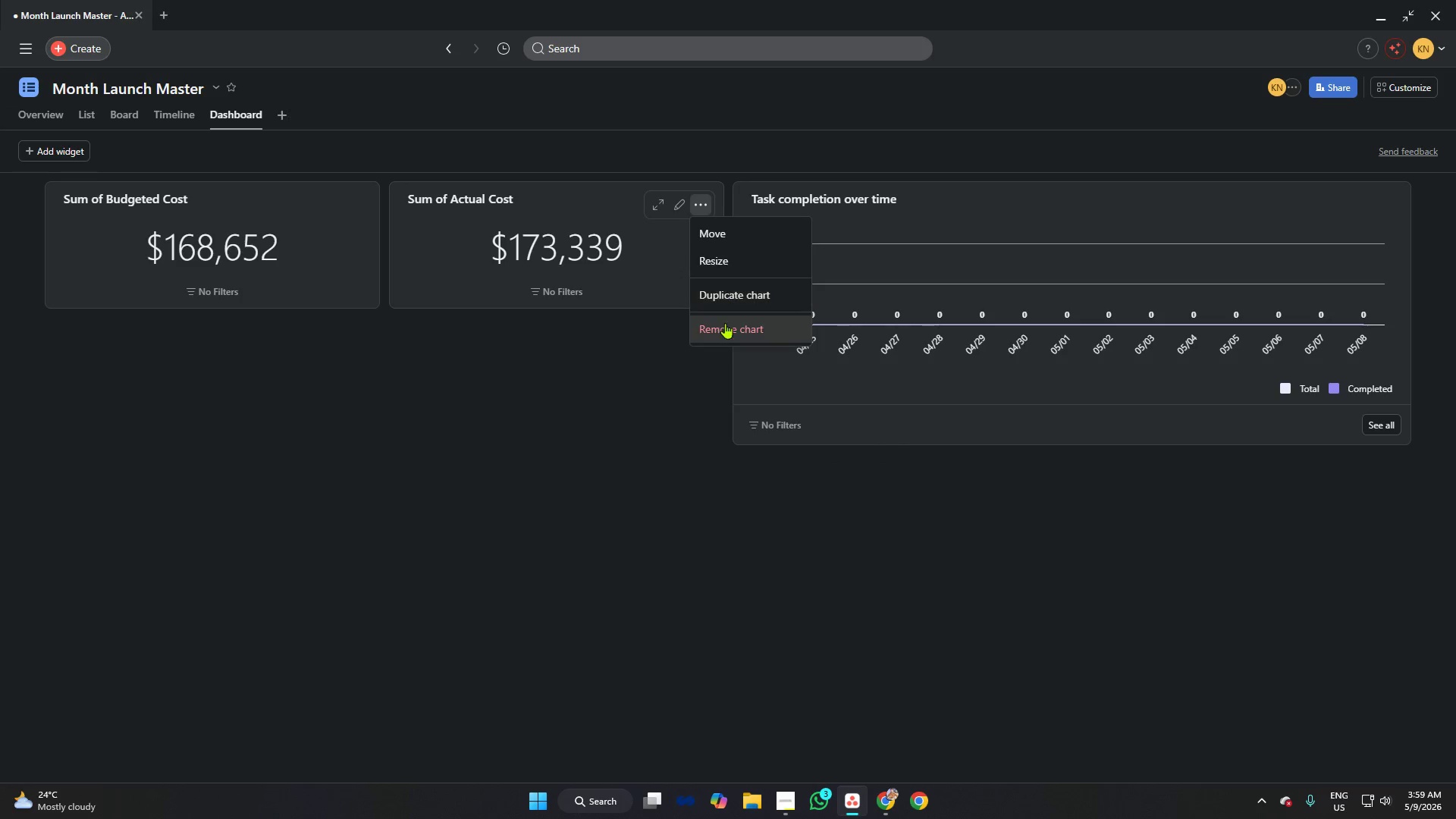 
left_click([725, 324])
 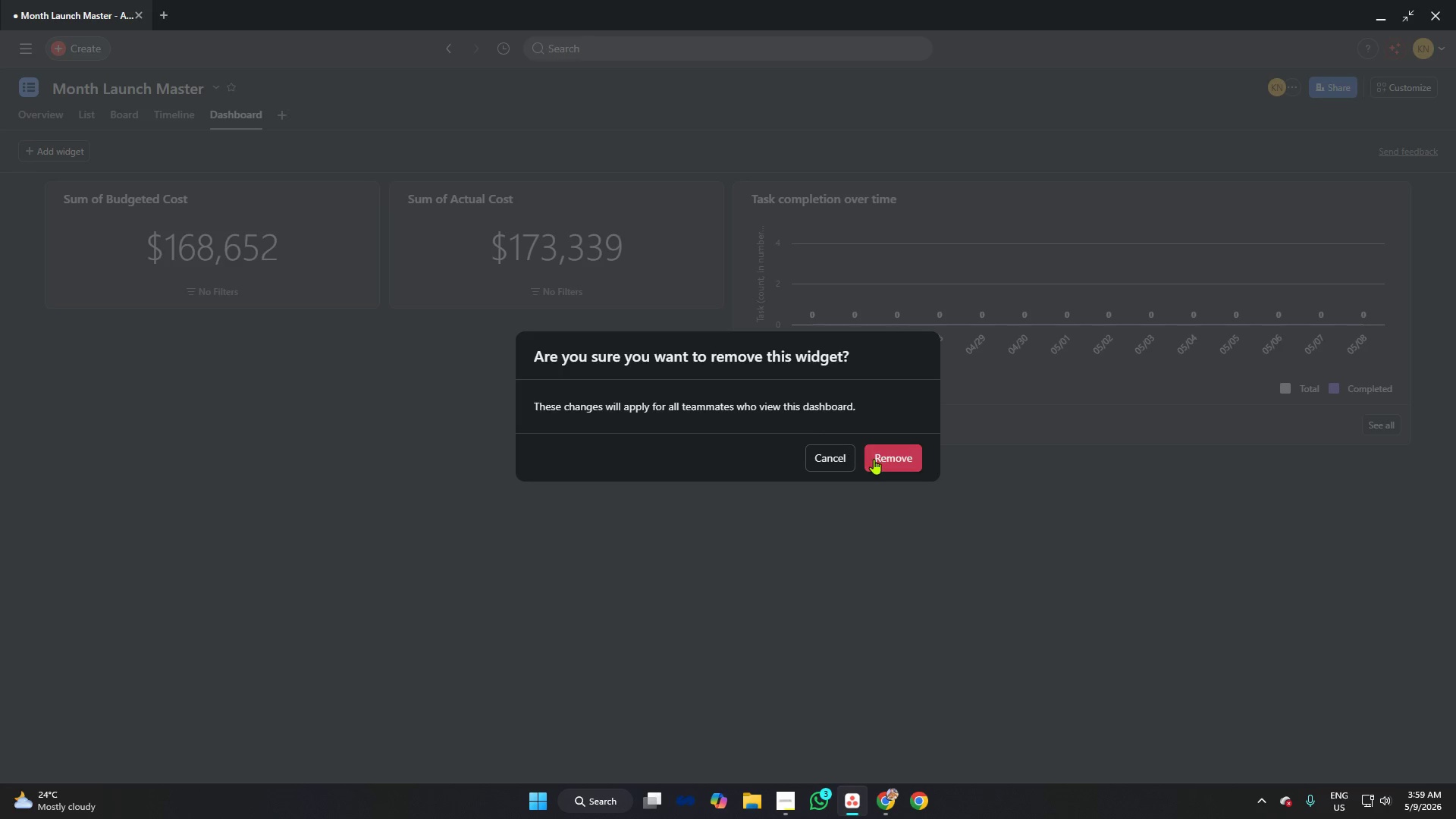 
left_click([884, 459])
 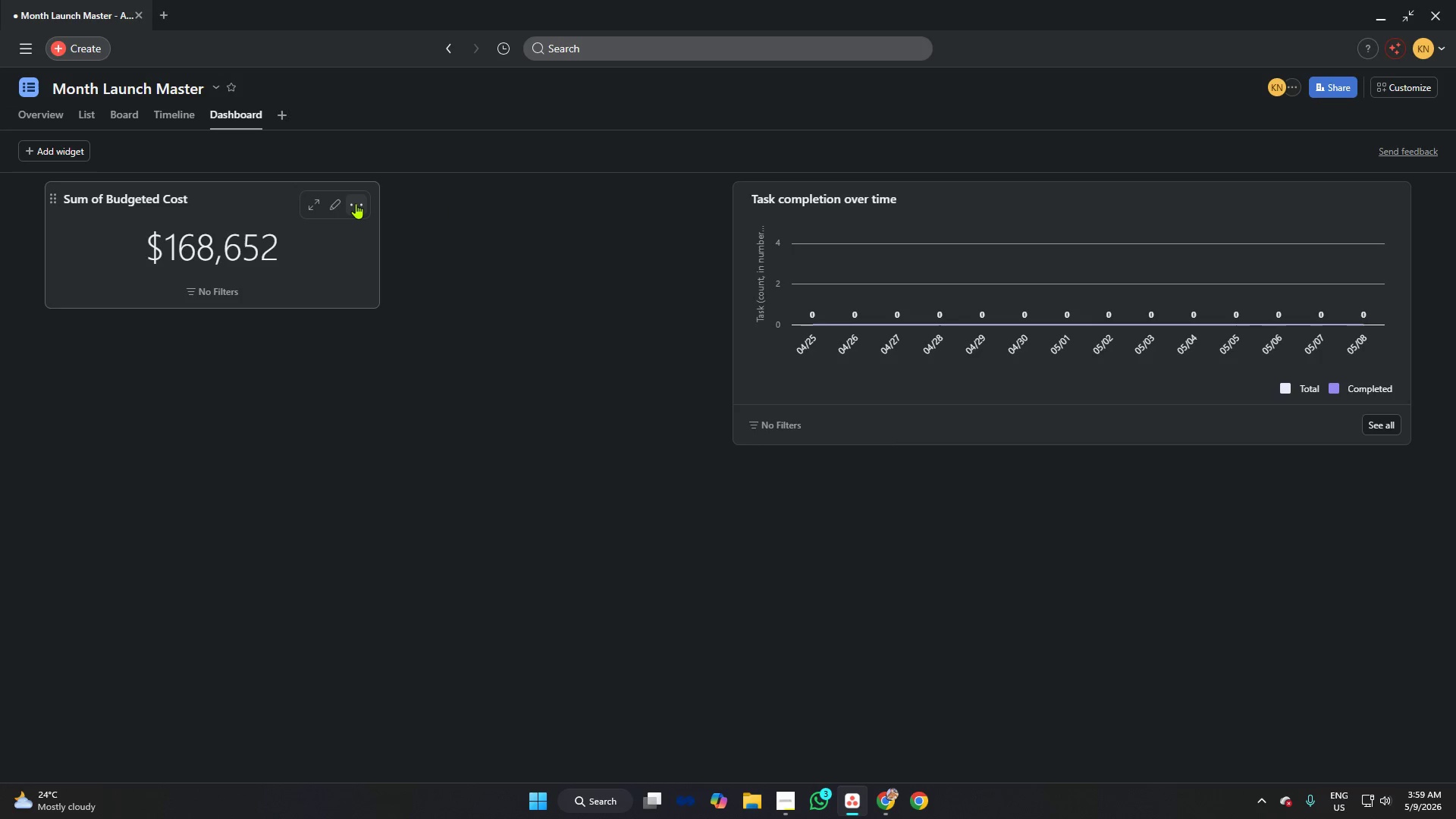 
left_click([391, 324])
 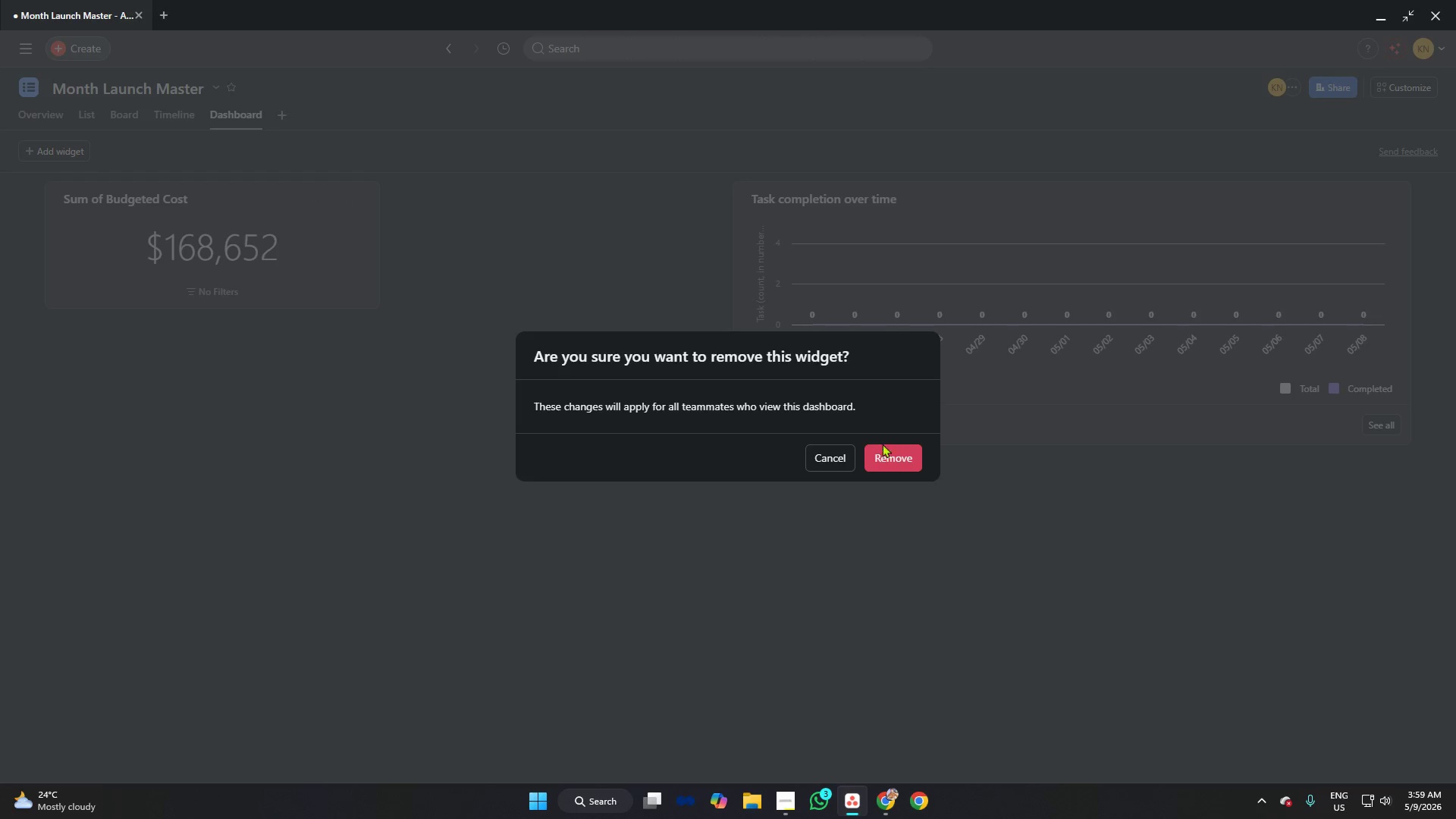 
left_click([883, 450])
 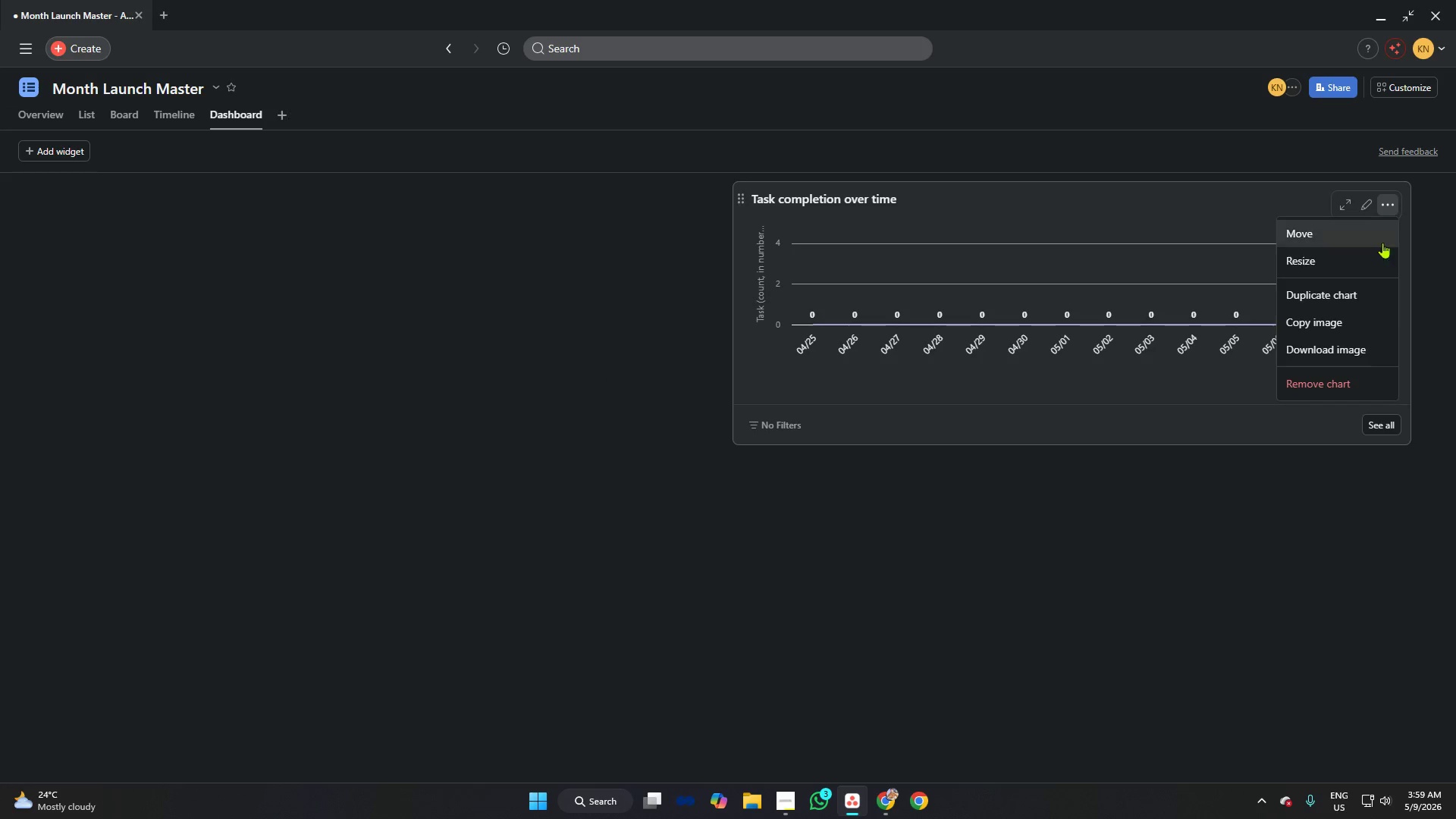 
left_click([1368, 385])
 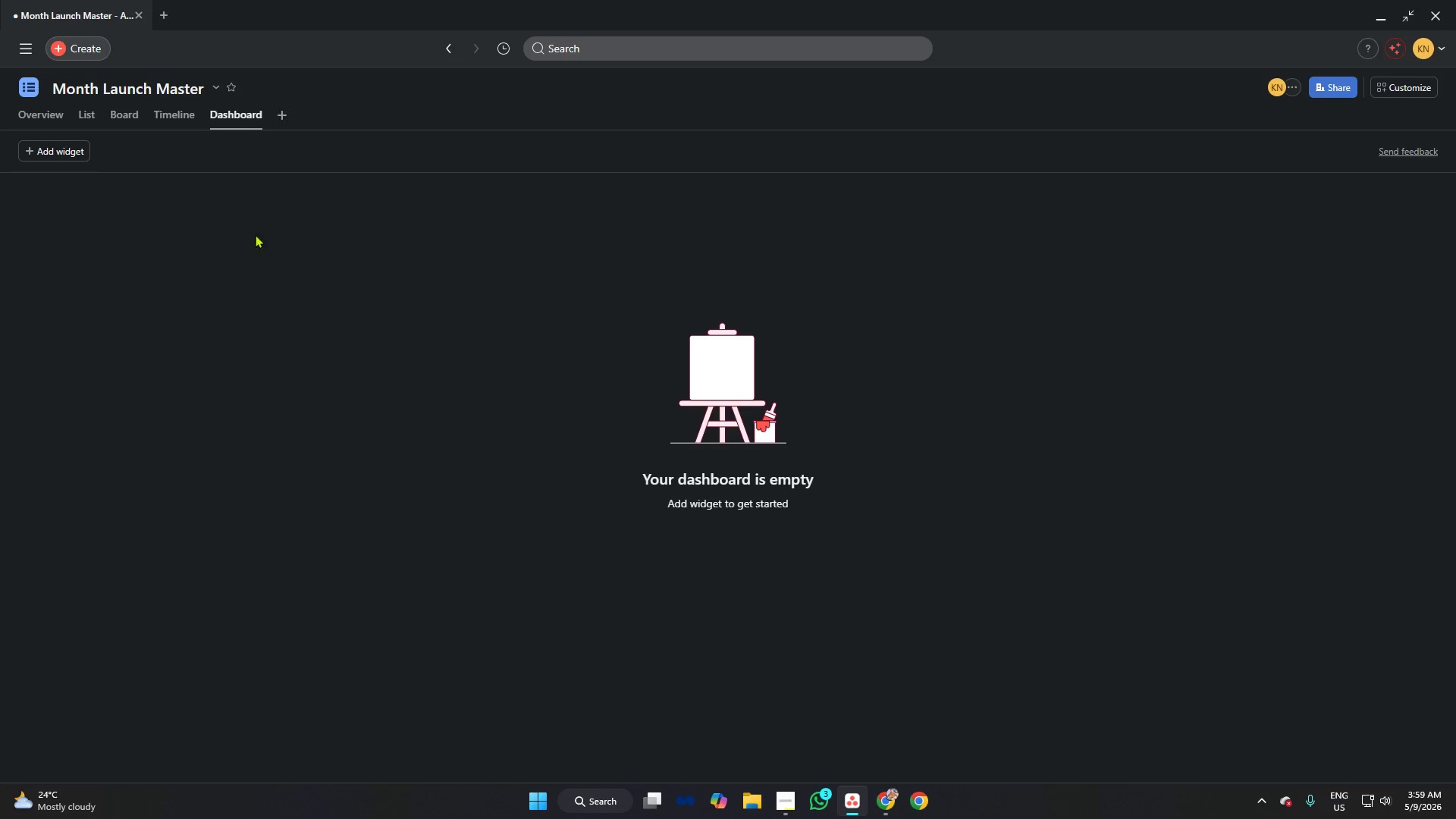 
left_click([59, 146])
 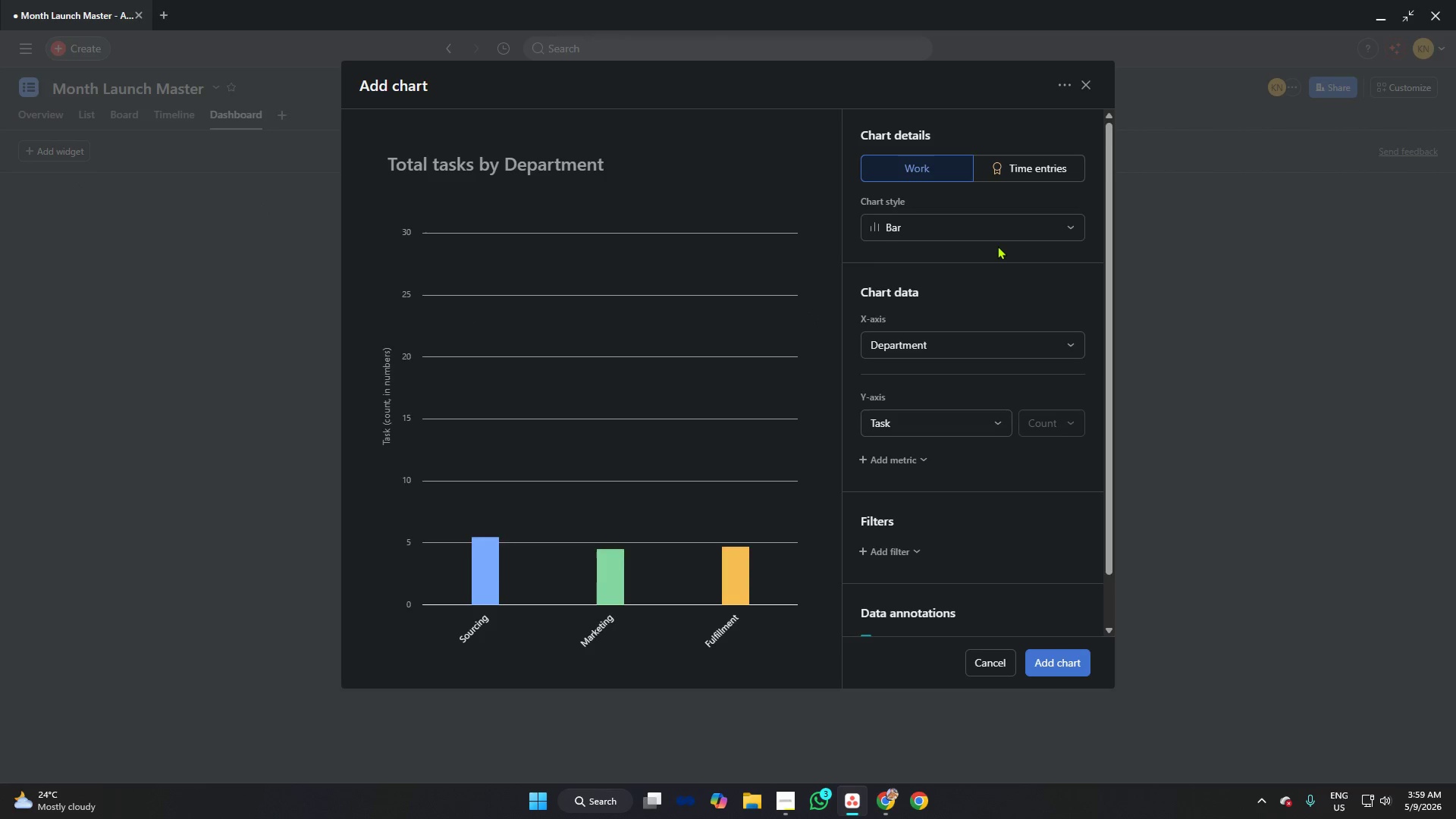 
left_click([974, 230])
 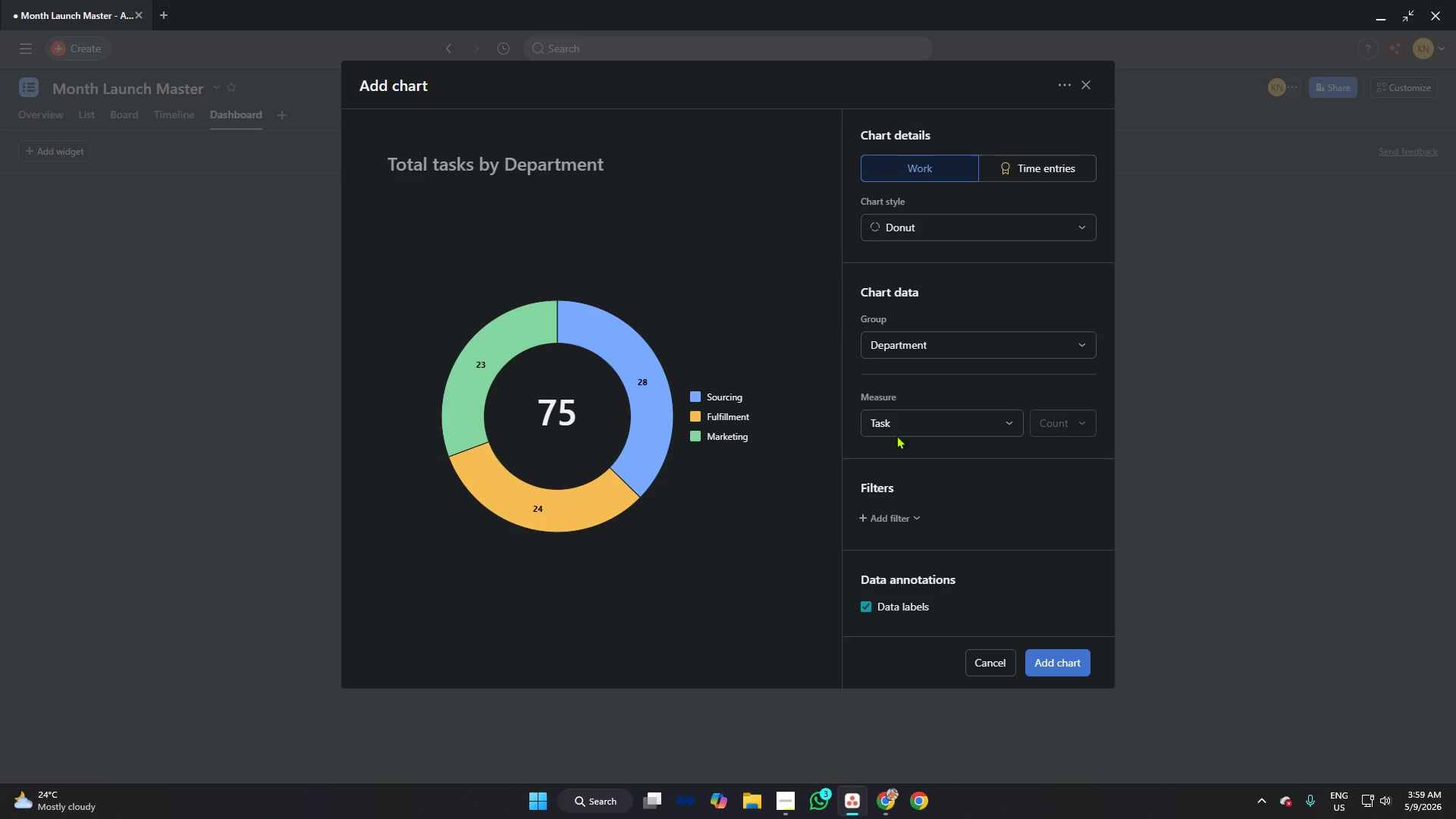 
wait(7.77)
 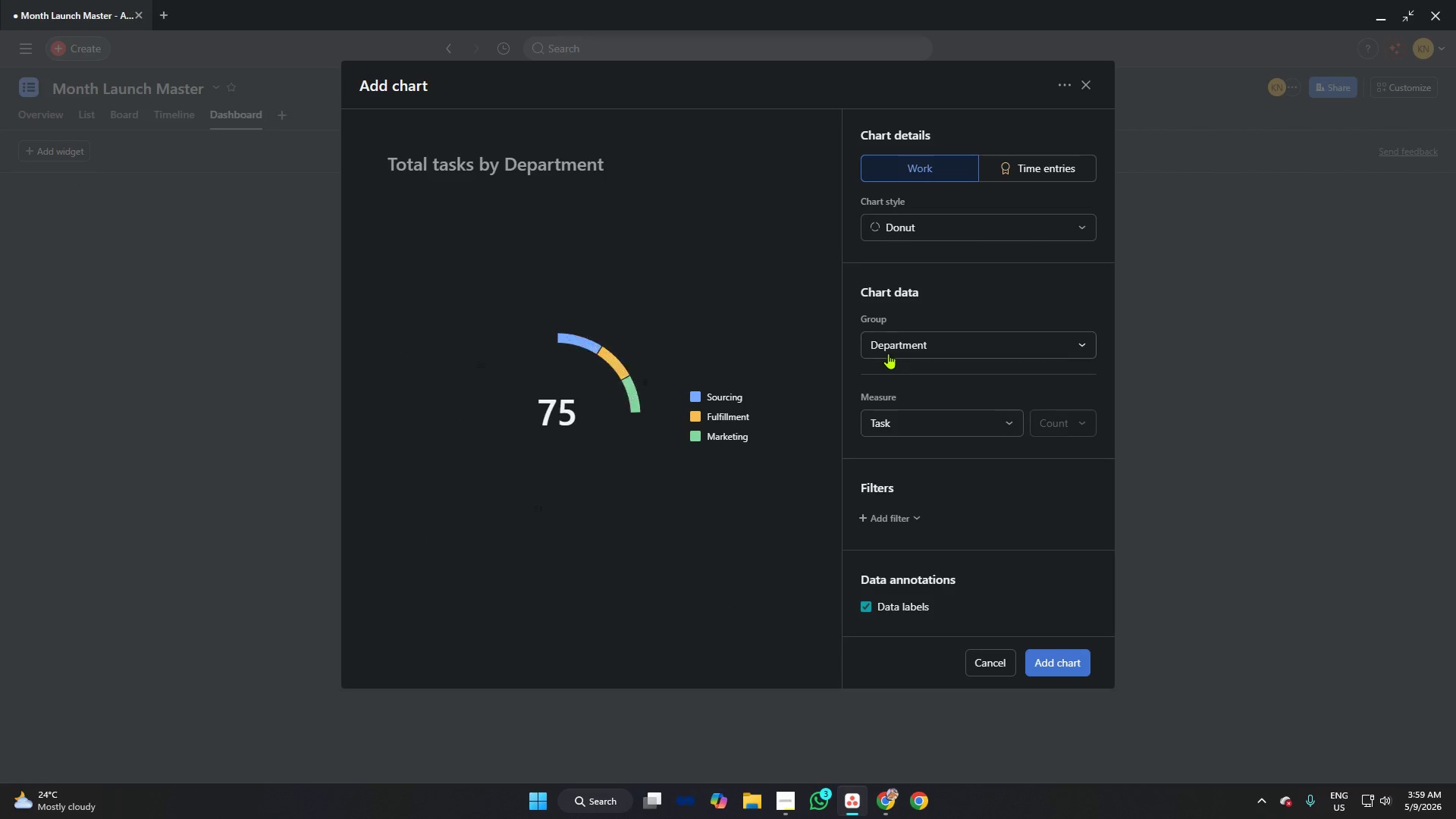 
left_click([781, 810])